 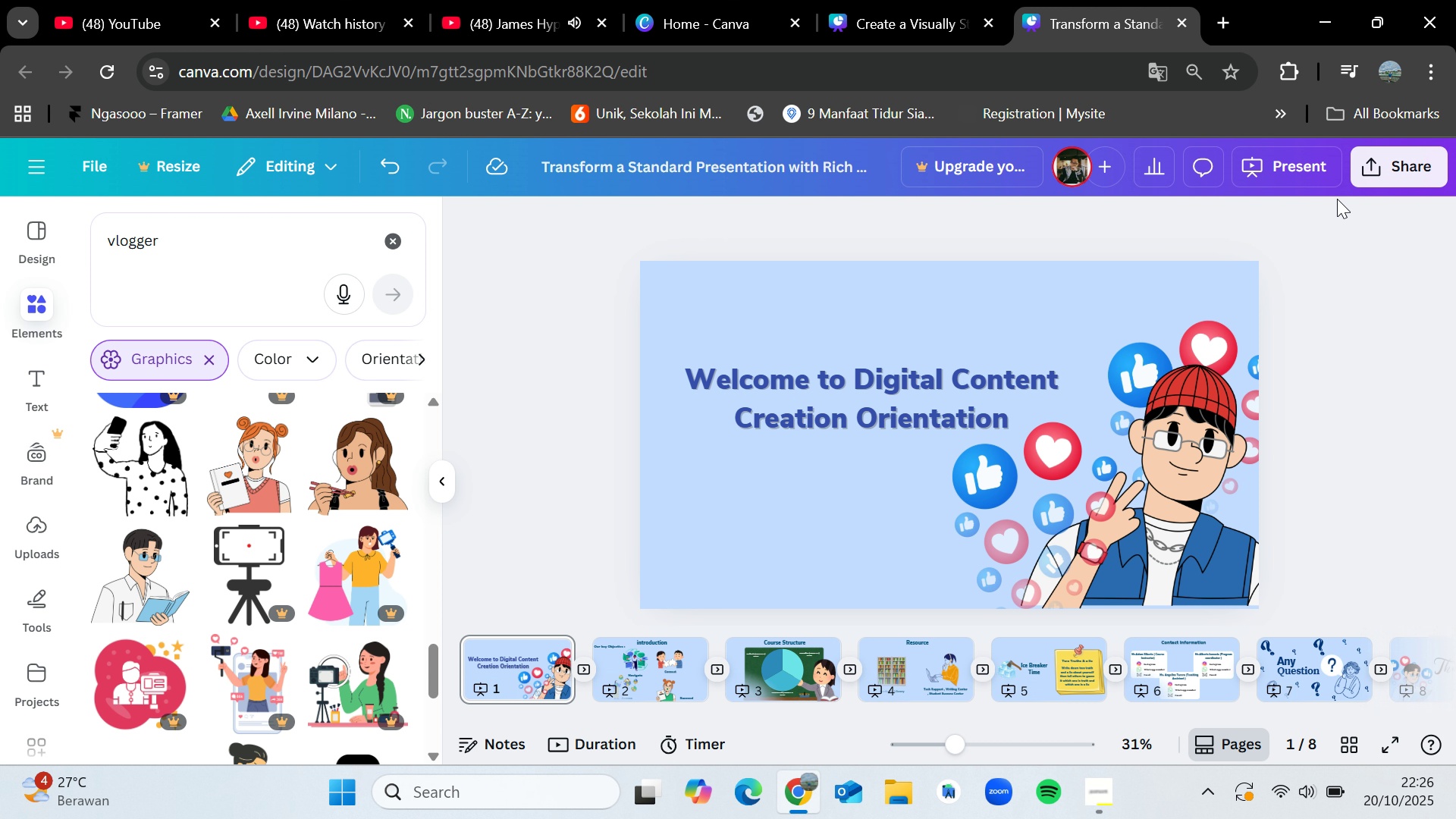 
left_click([1357, 173])
 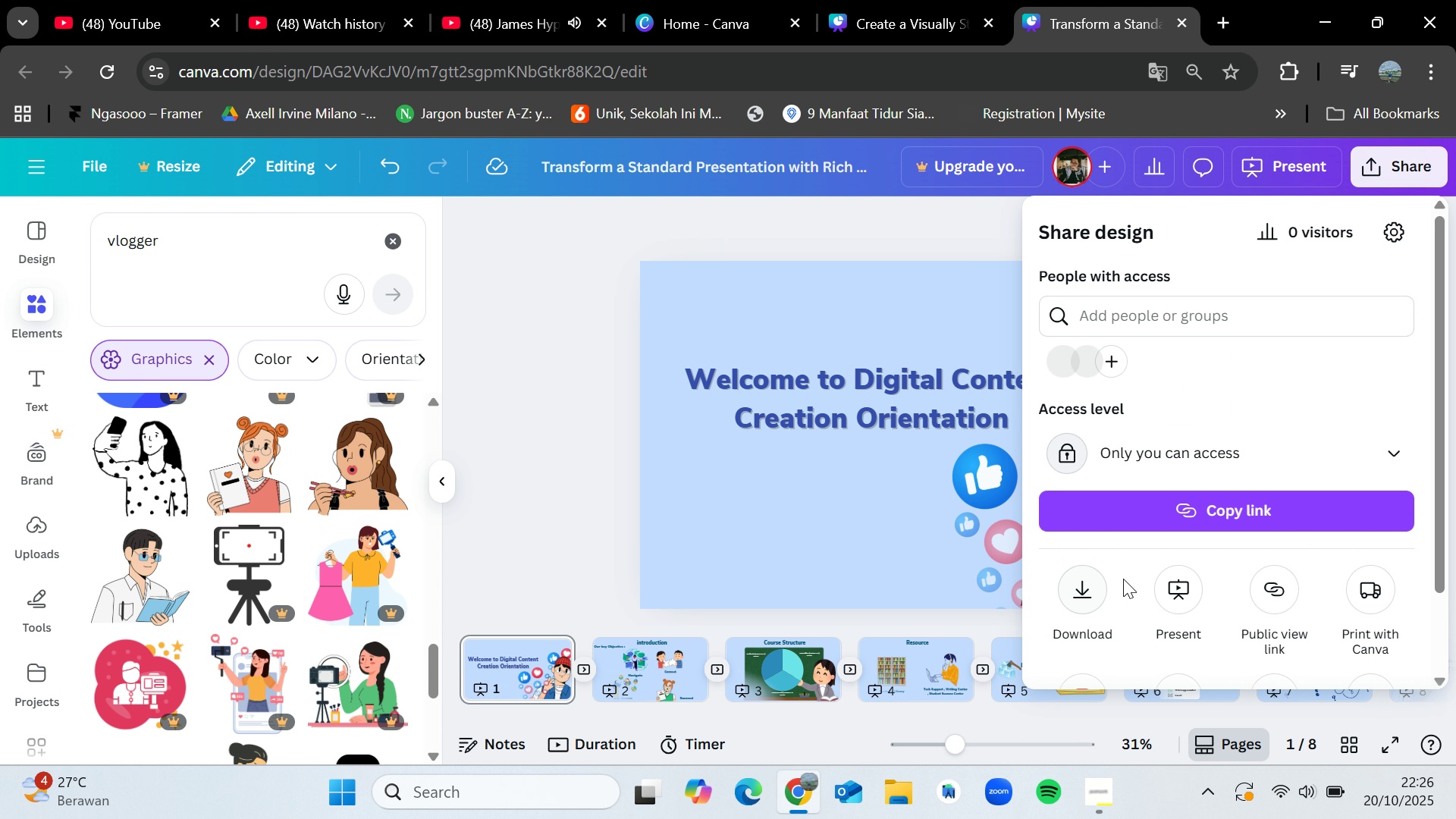 
left_click([1083, 593])
 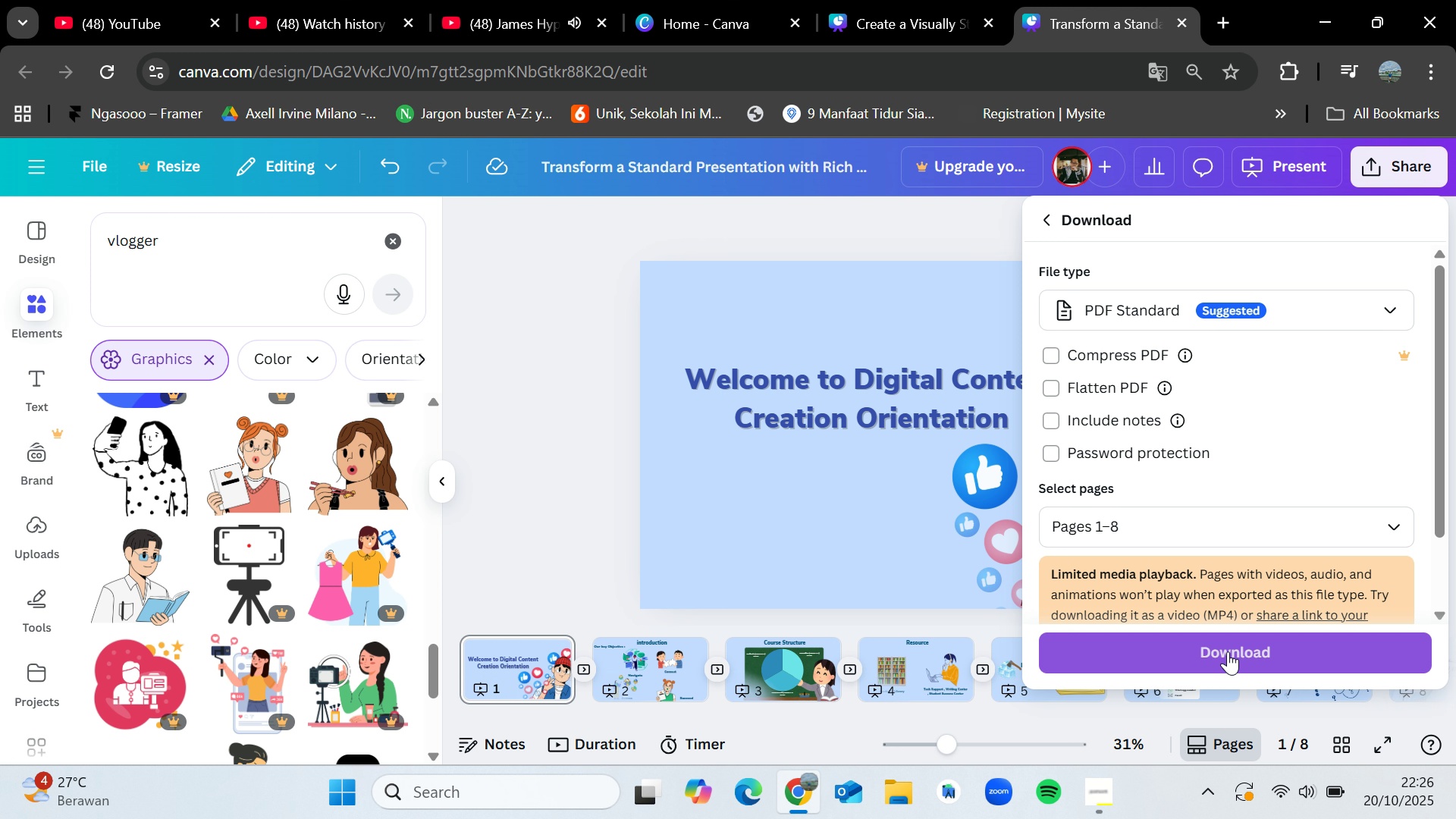 
left_click([1228, 653])
 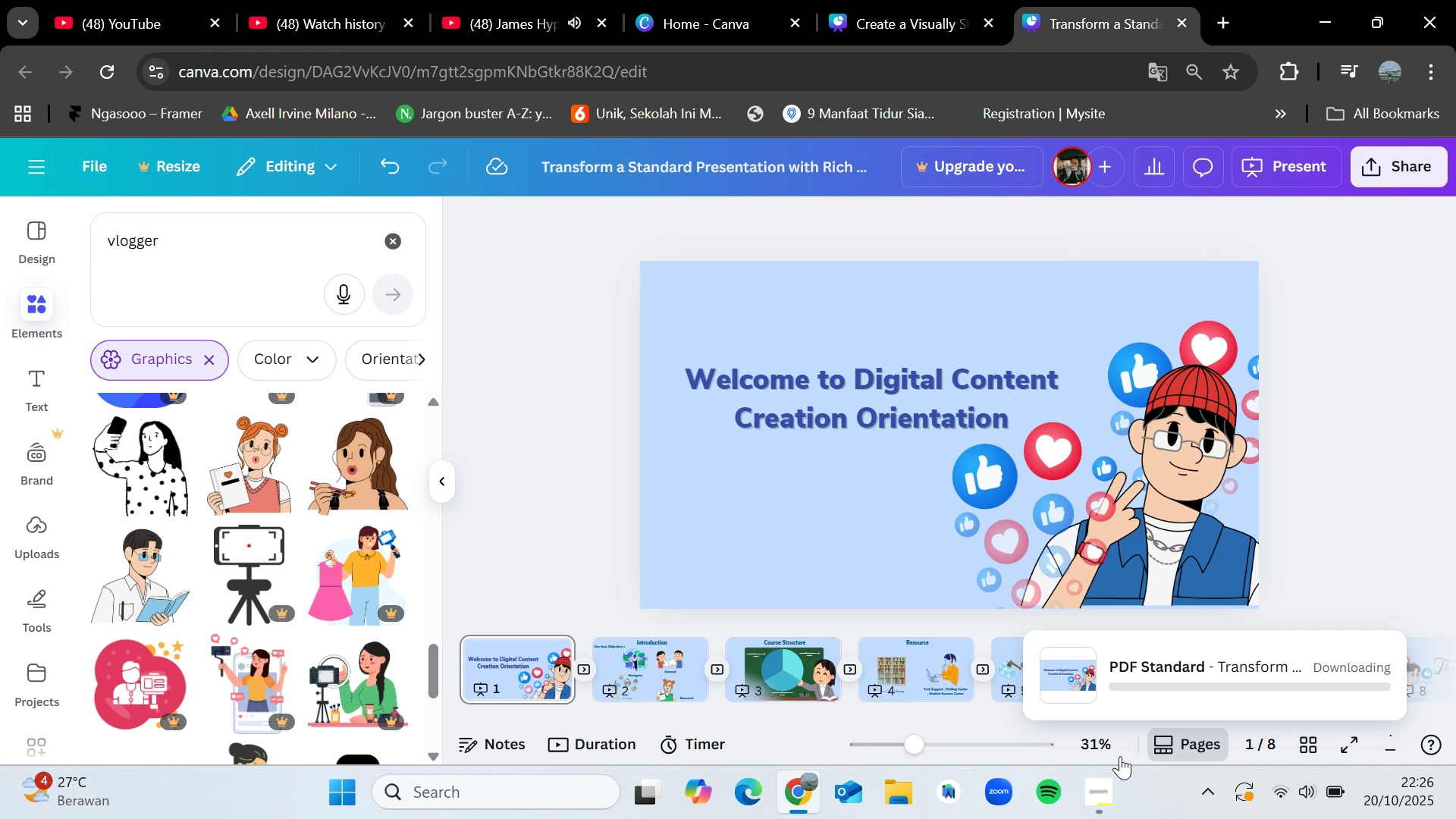 
left_click([1110, 784])